 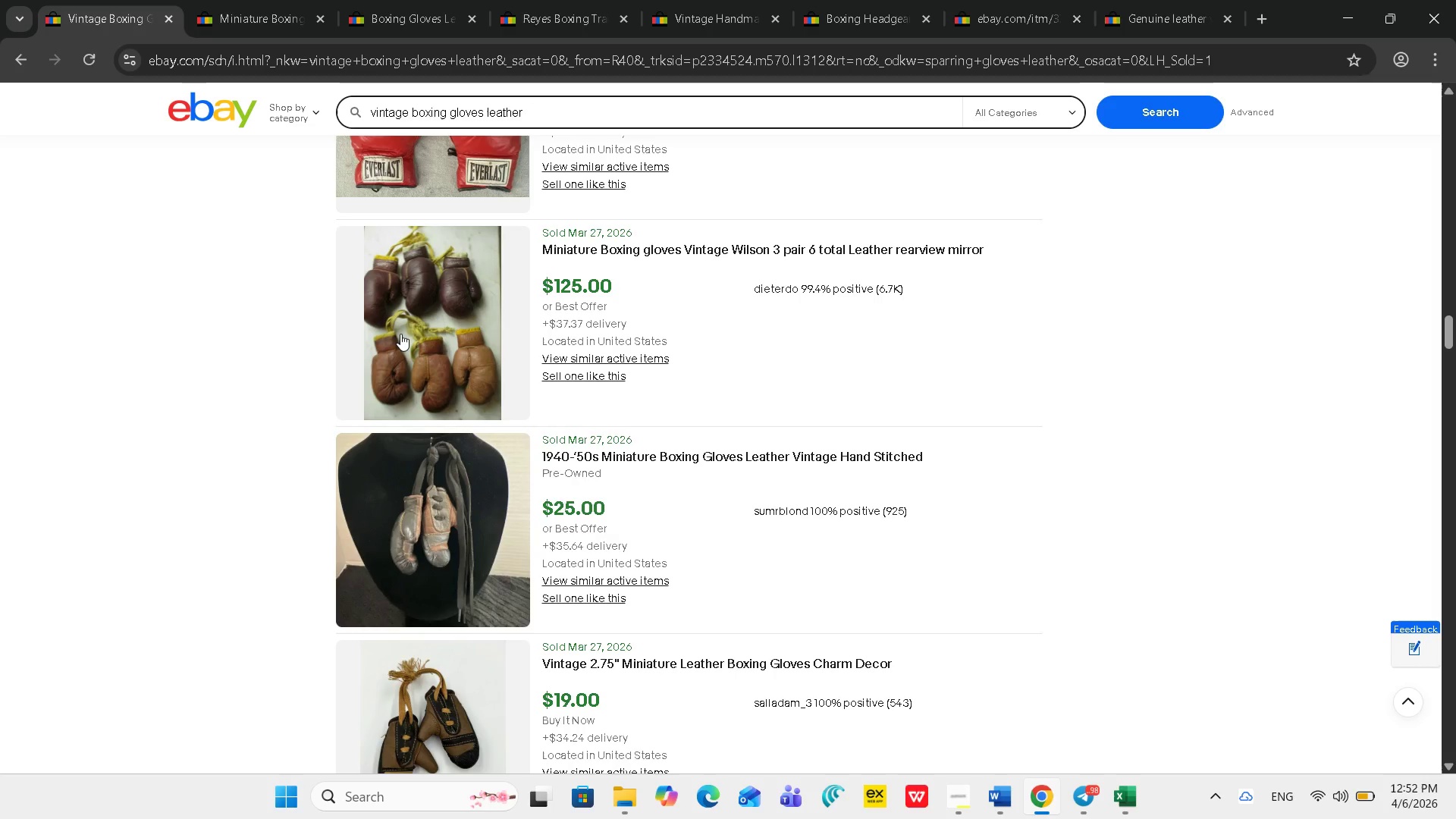 
scroll: coordinate [605, 375], scroll_direction: up, amount: 9.0
 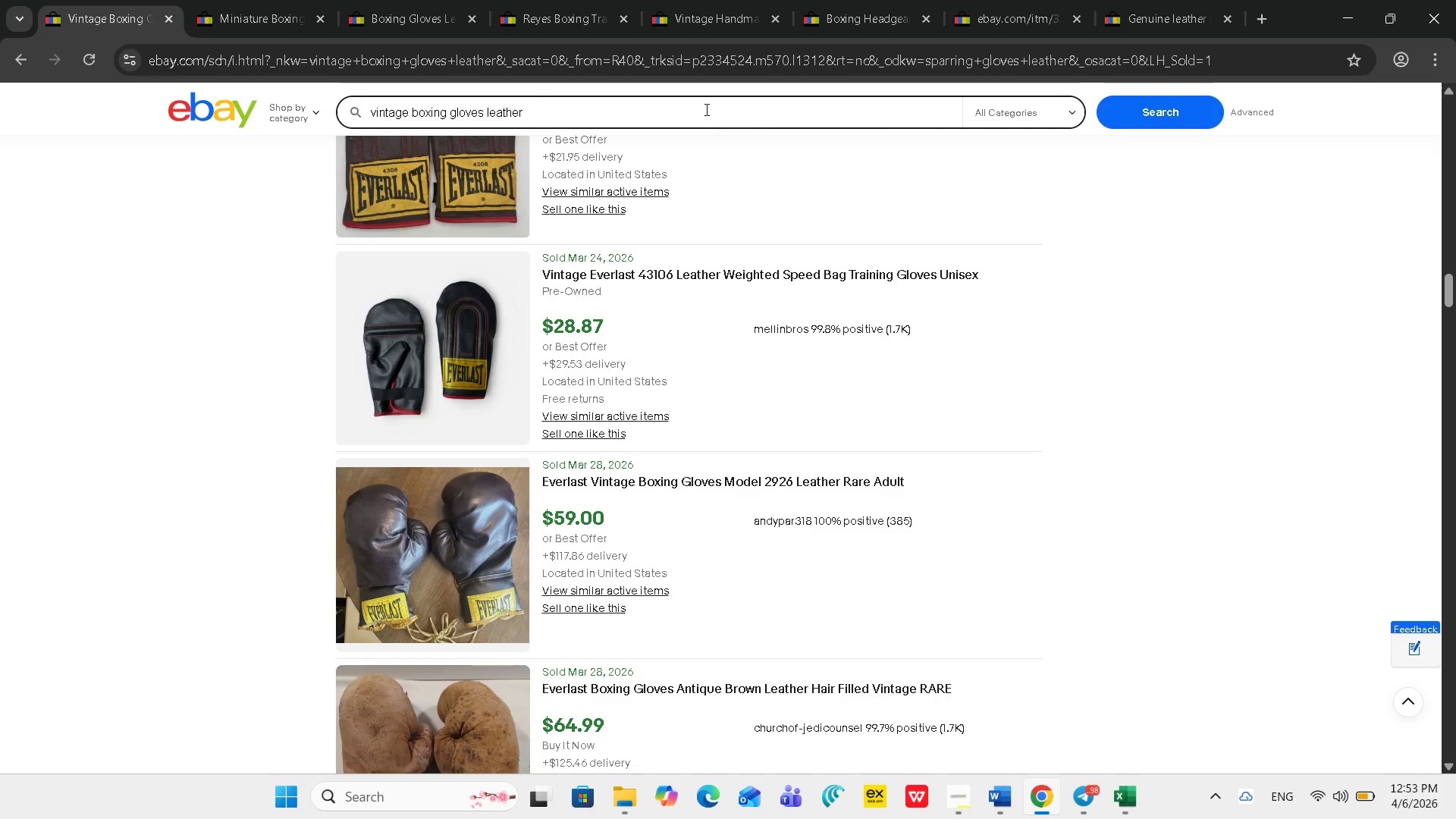 
left_click([704, 108])
 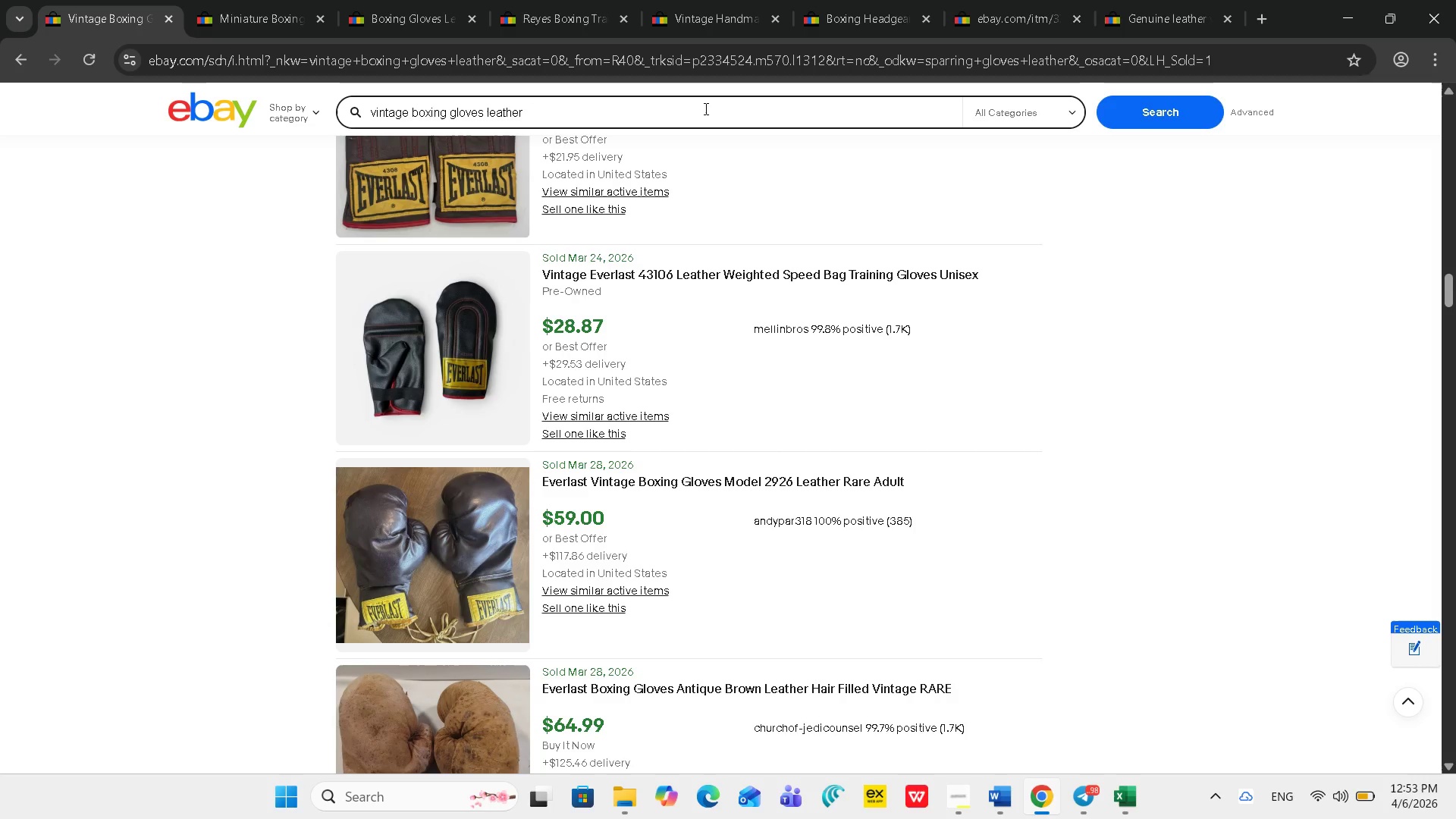 
hold_key(key=Backspace, duration=1.52)
 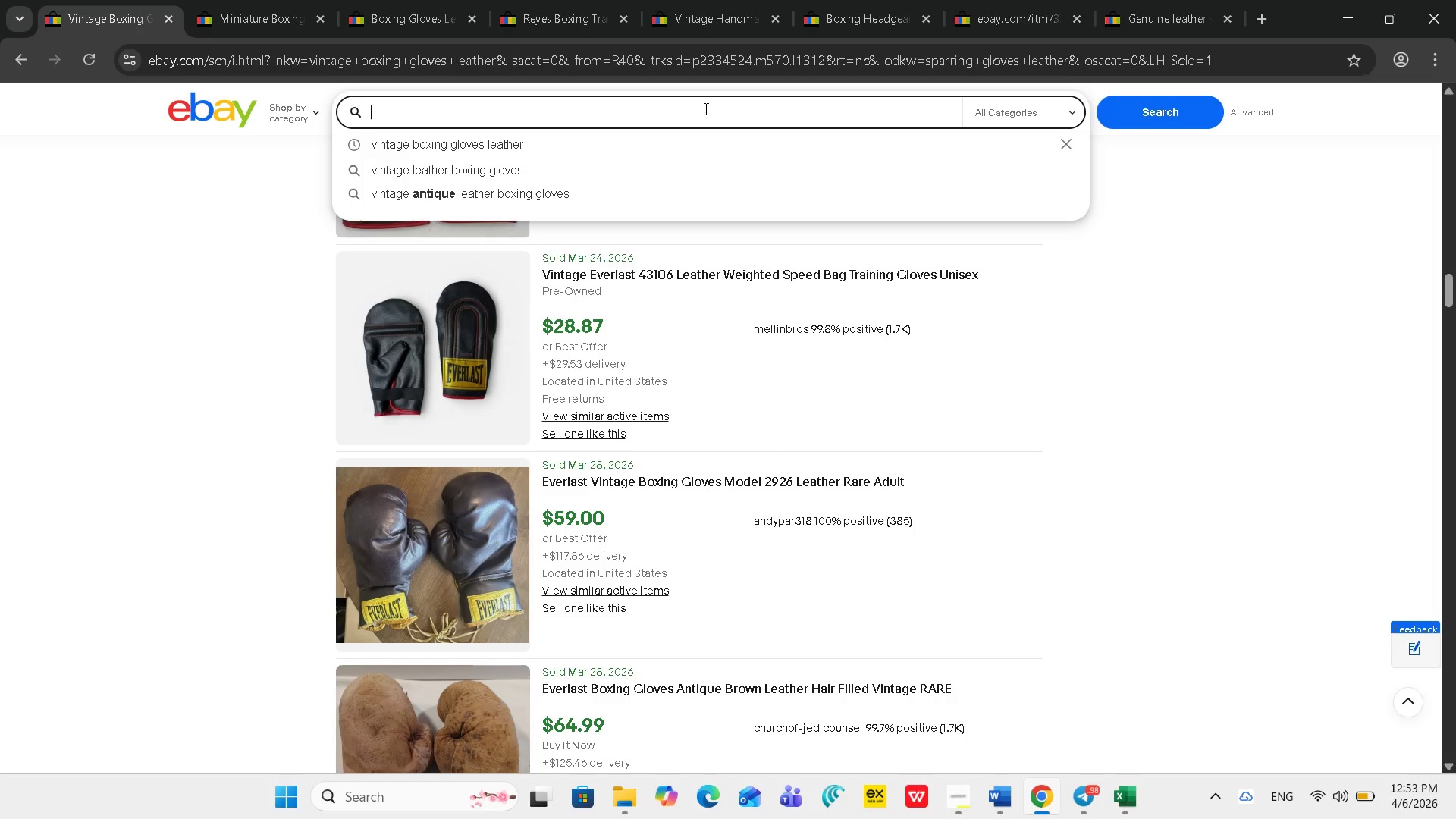 
hold_key(key=Backspace, duration=0.38)
 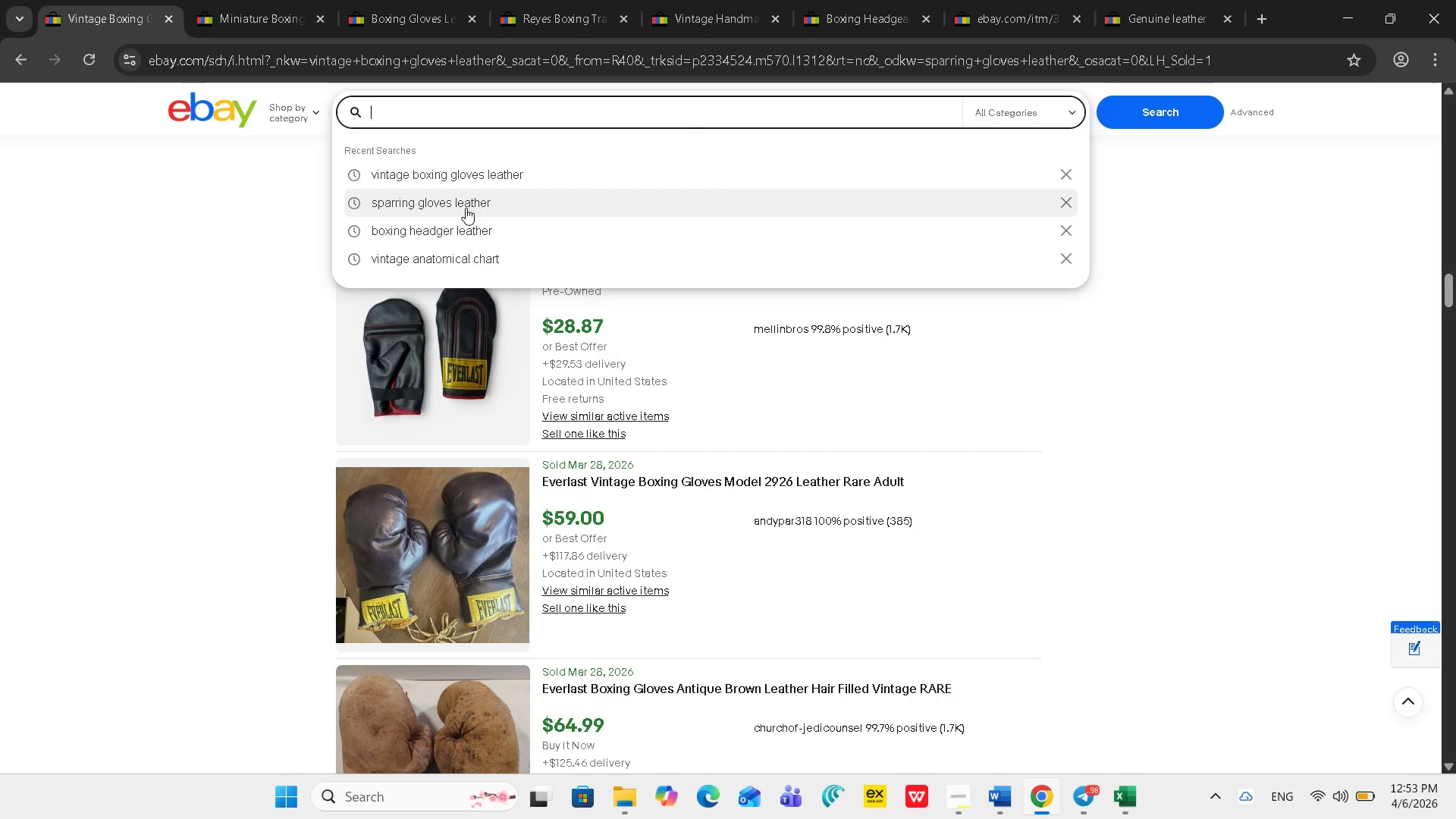 
left_click([465, 223])
 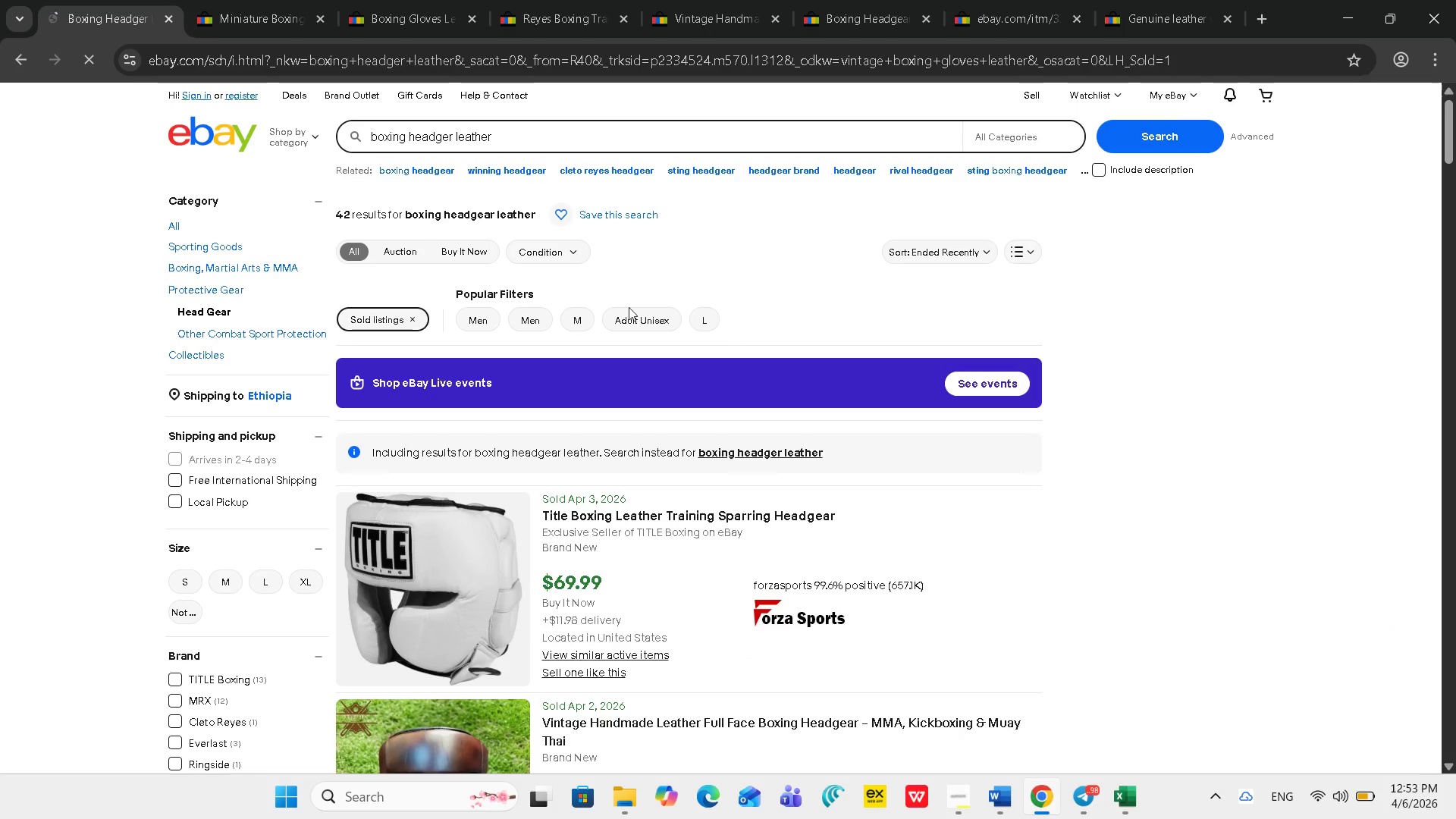 
scroll: coordinate [893, 435], scroll_direction: down, amount: 14.0
 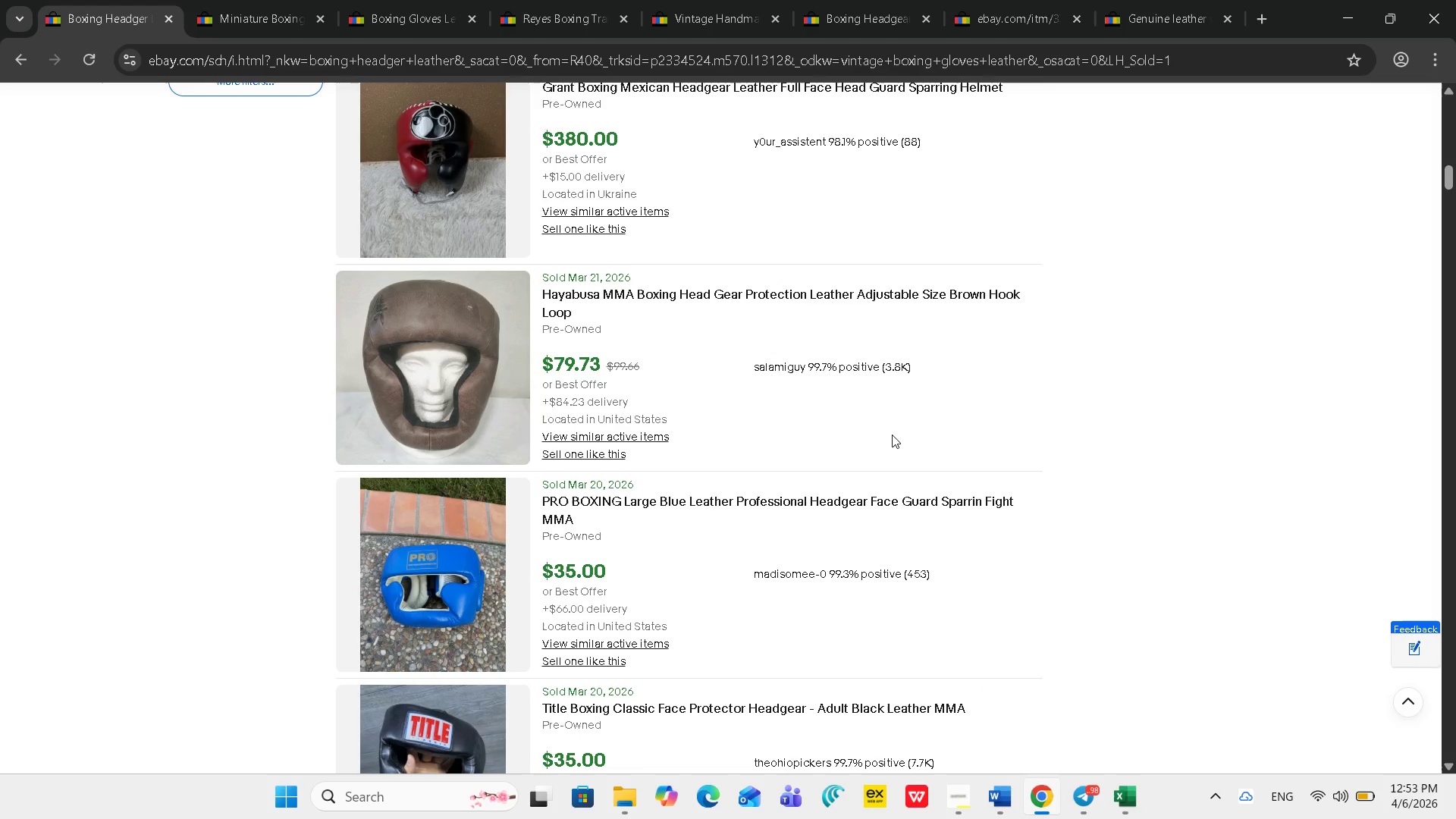 
scroll: coordinate [742, 438], scroll_direction: down, amount: 6.0
 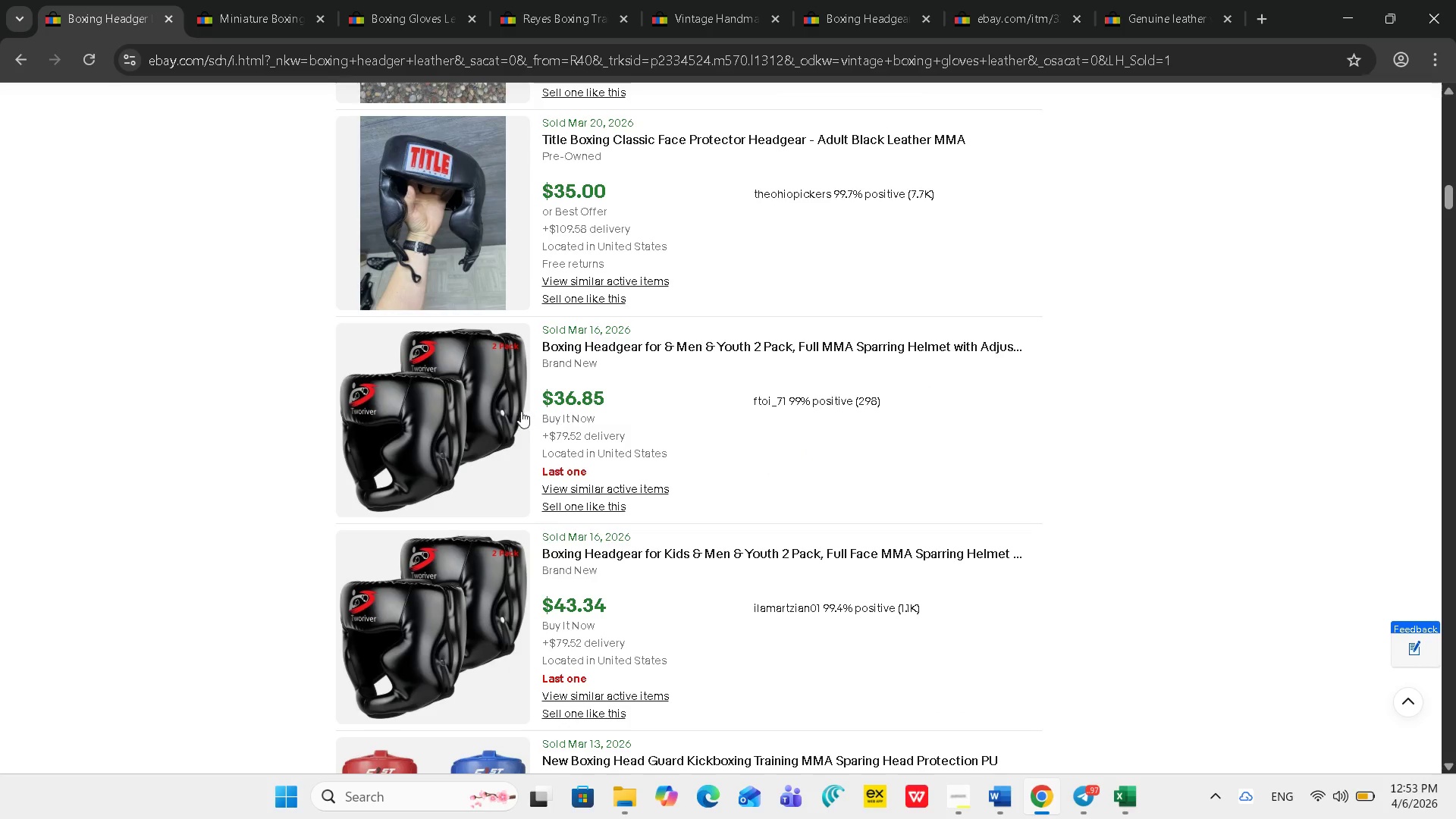 
left_click([472, 401])
 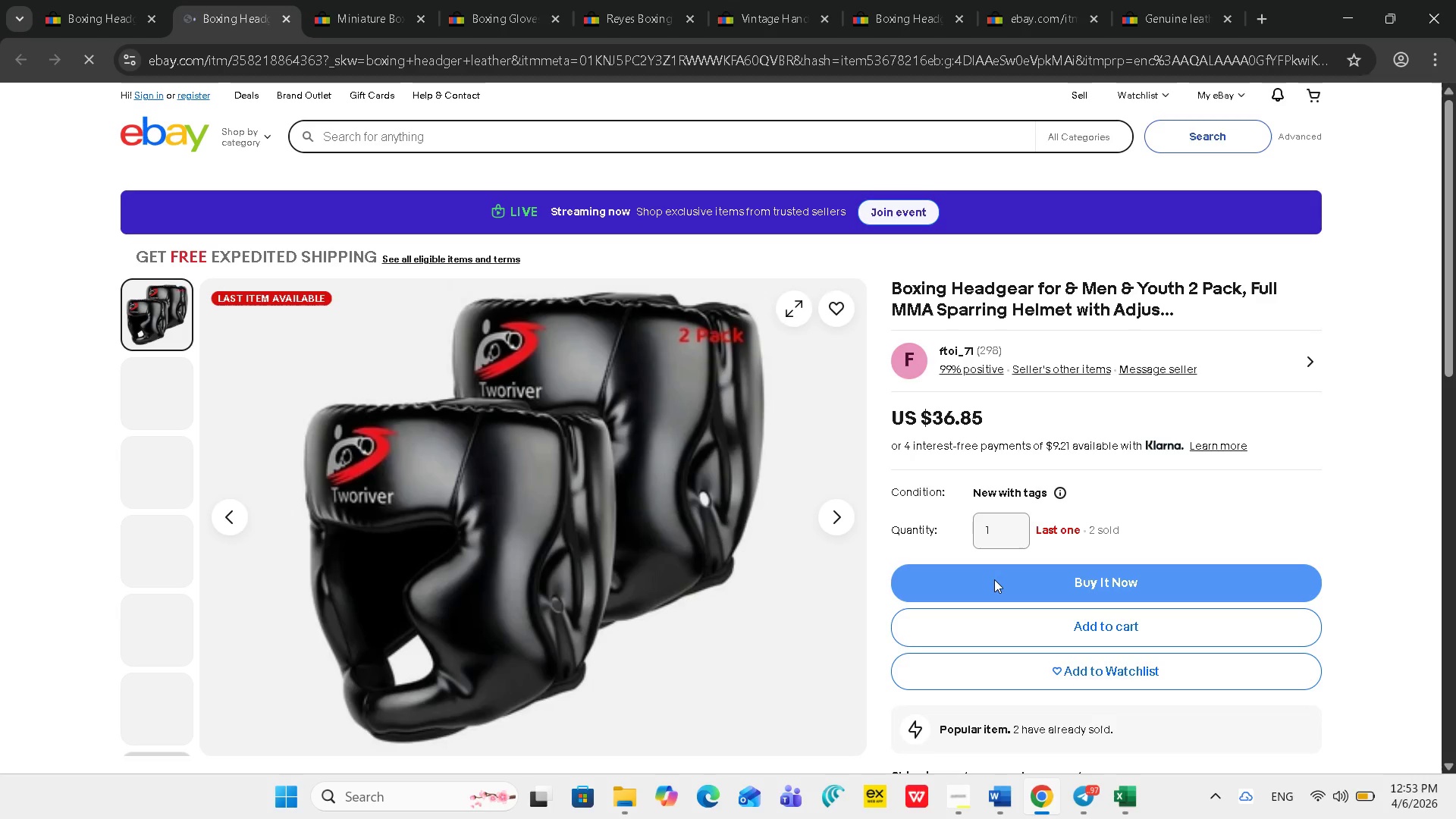 
mouse_move([692, 411])
 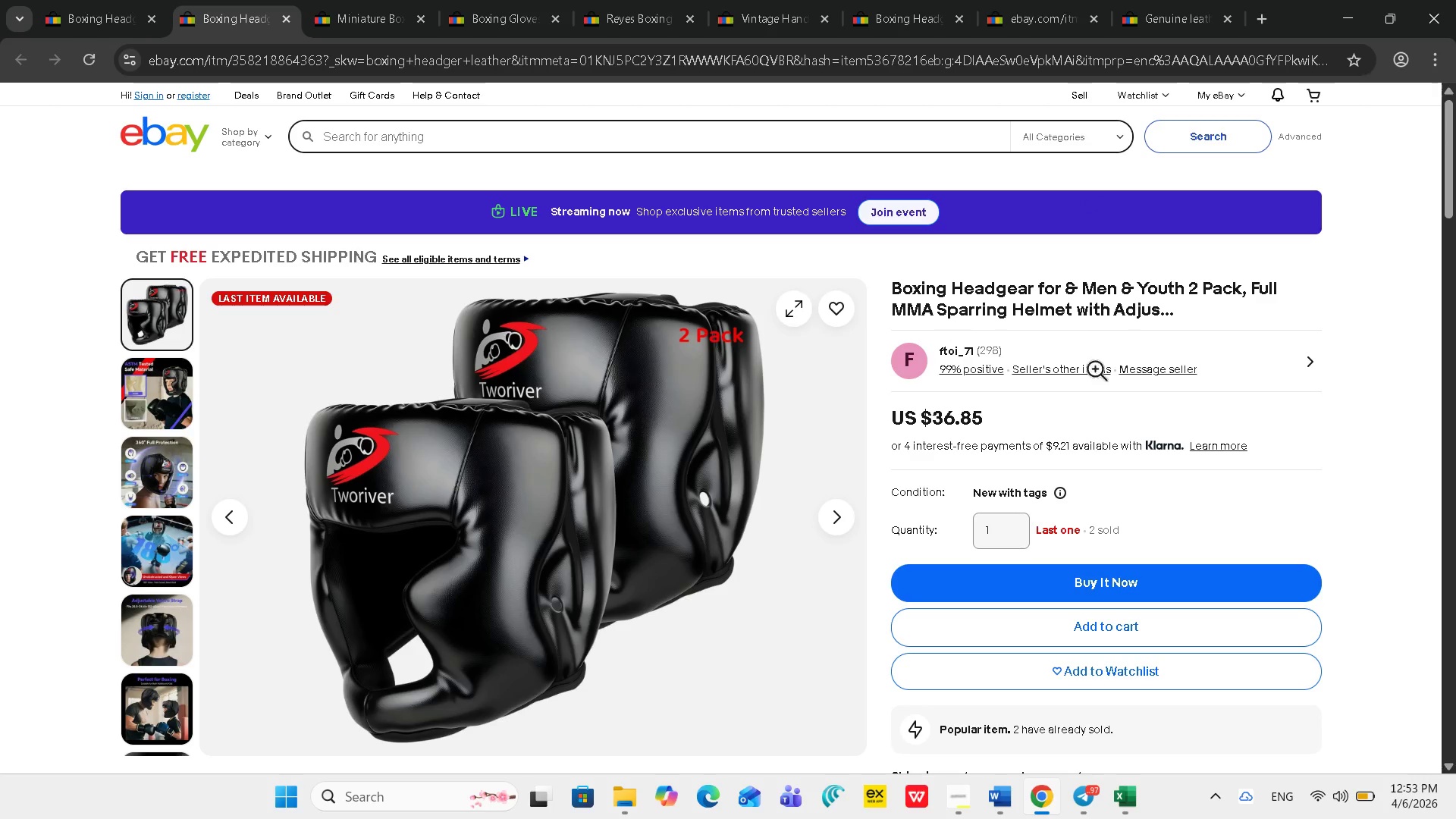 
scroll: coordinate [934, 411], scroll_direction: down, amount: 9.0
 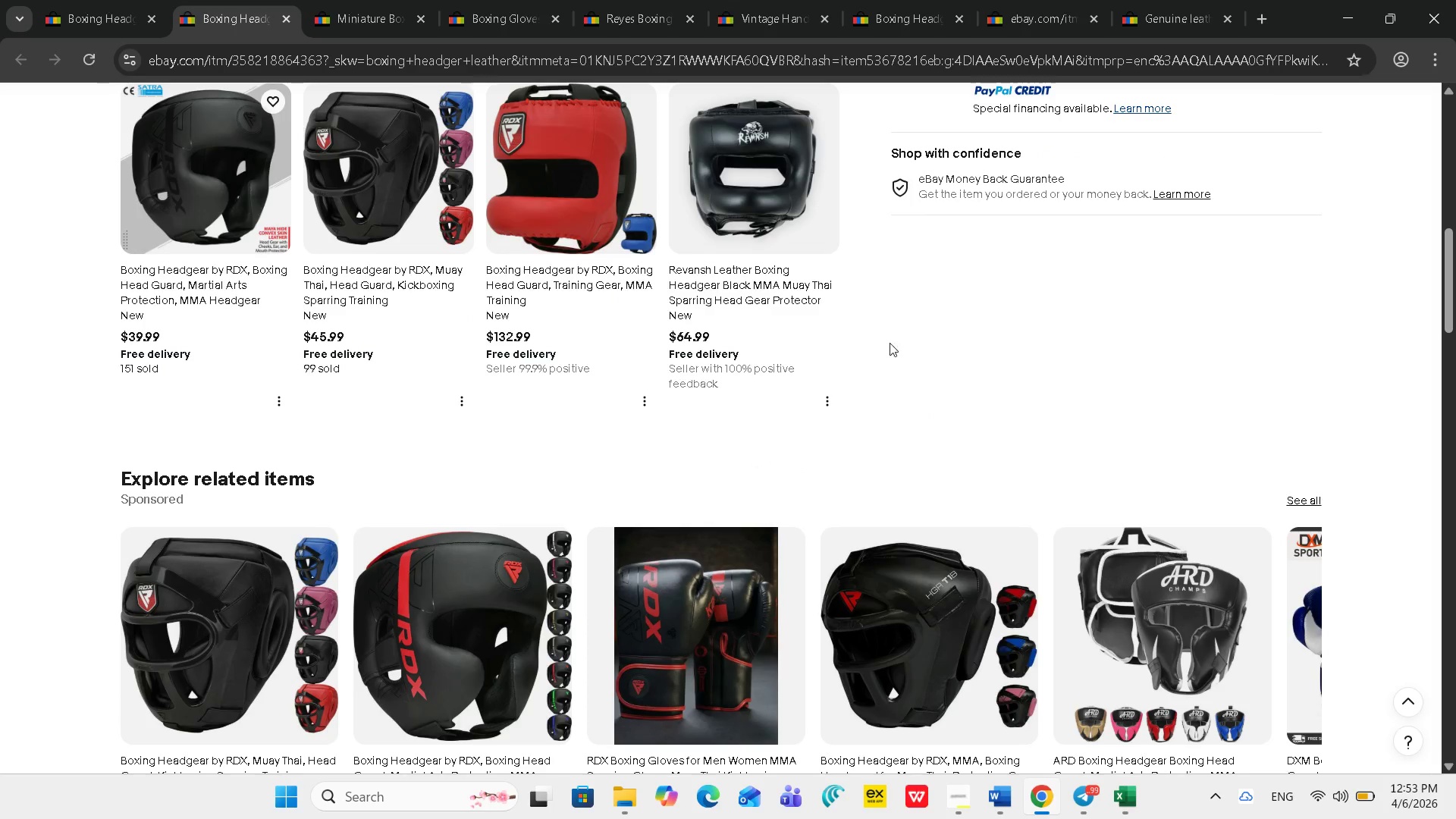 
left_click([596, 190])
 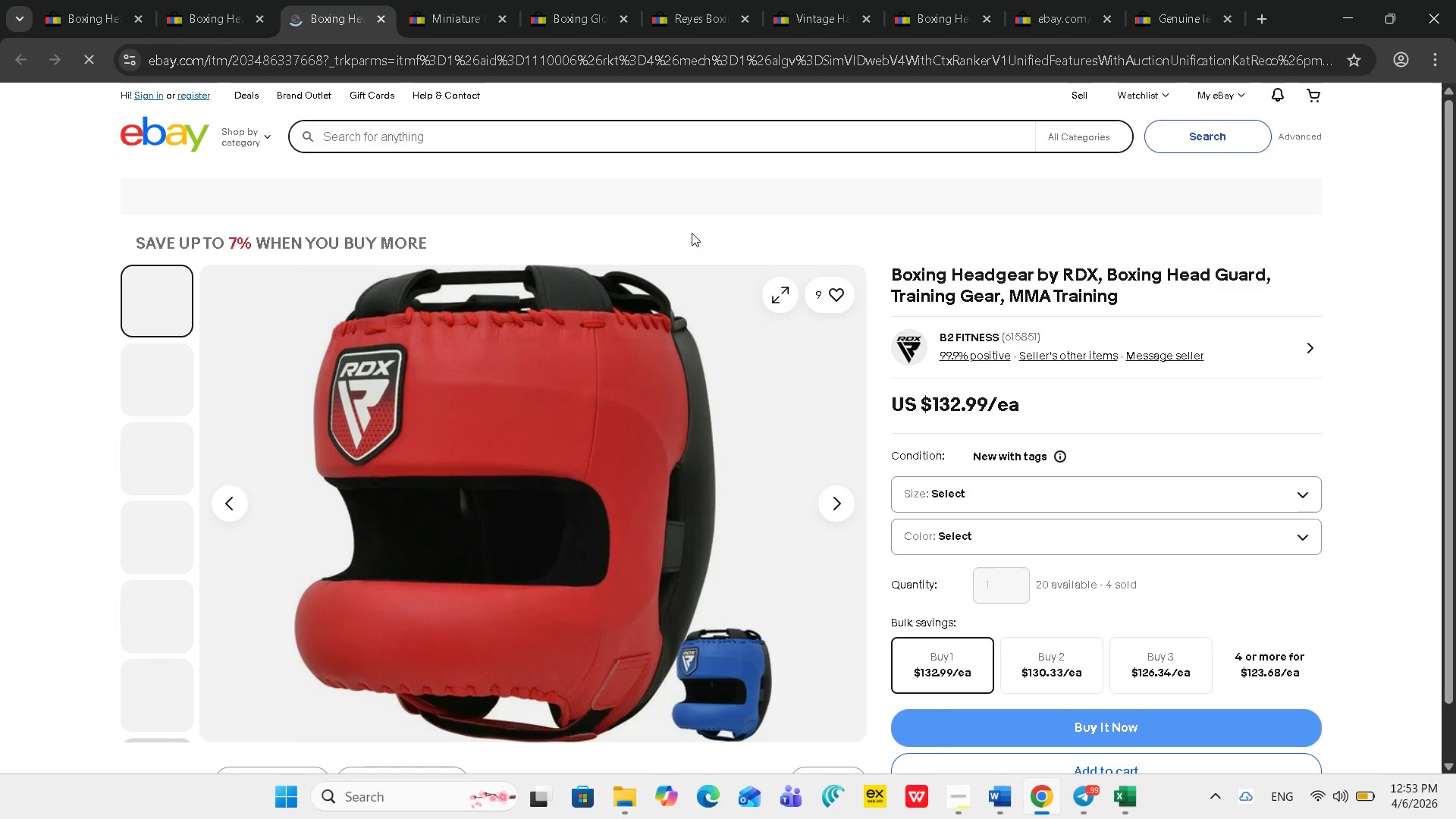 
scroll: coordinate [1161, 476], scroll_direction: down, amount: 14.0